 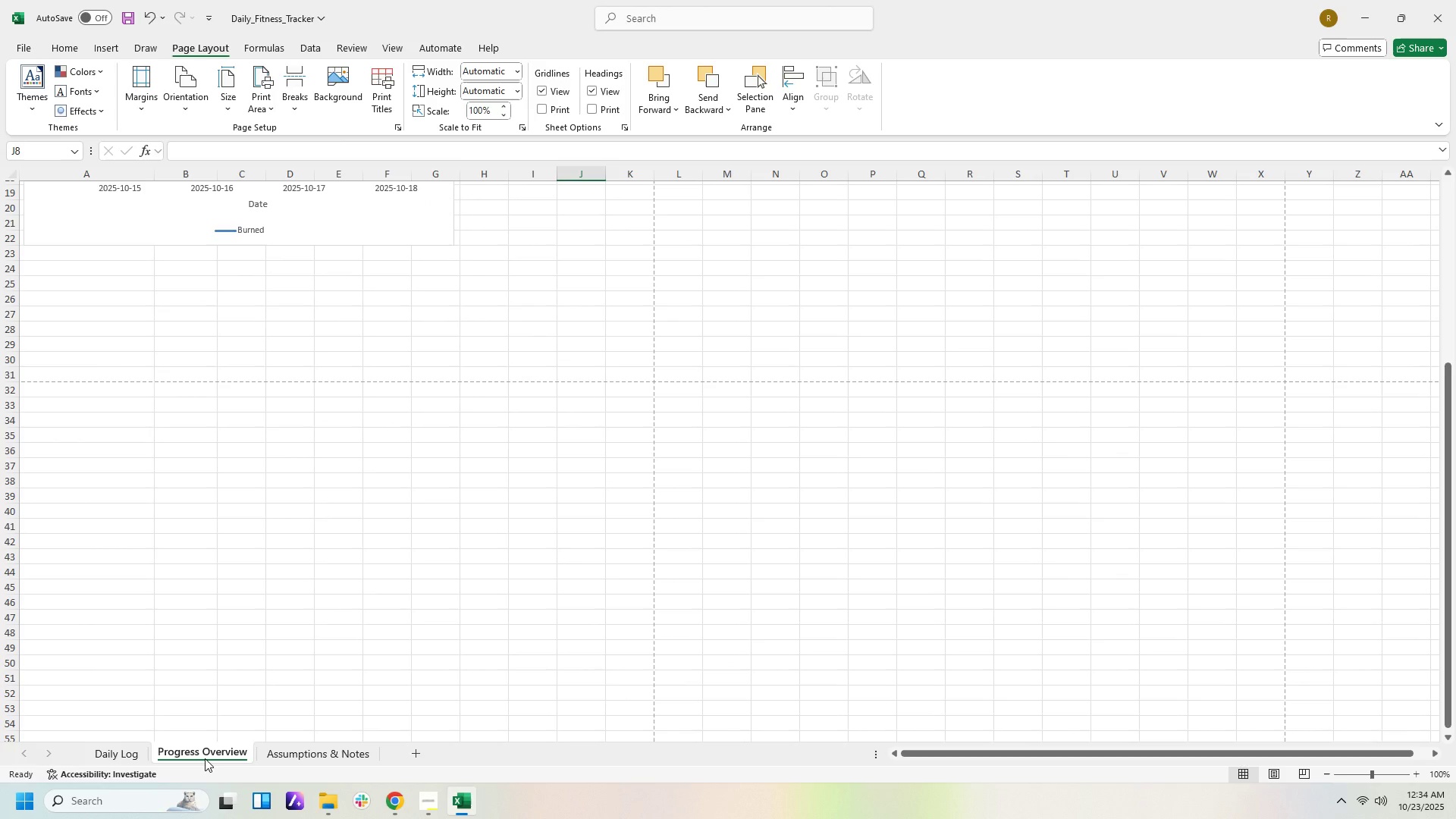 
scroll: coordinate [298, 626], scroll_direction: up, amount: 9.0
 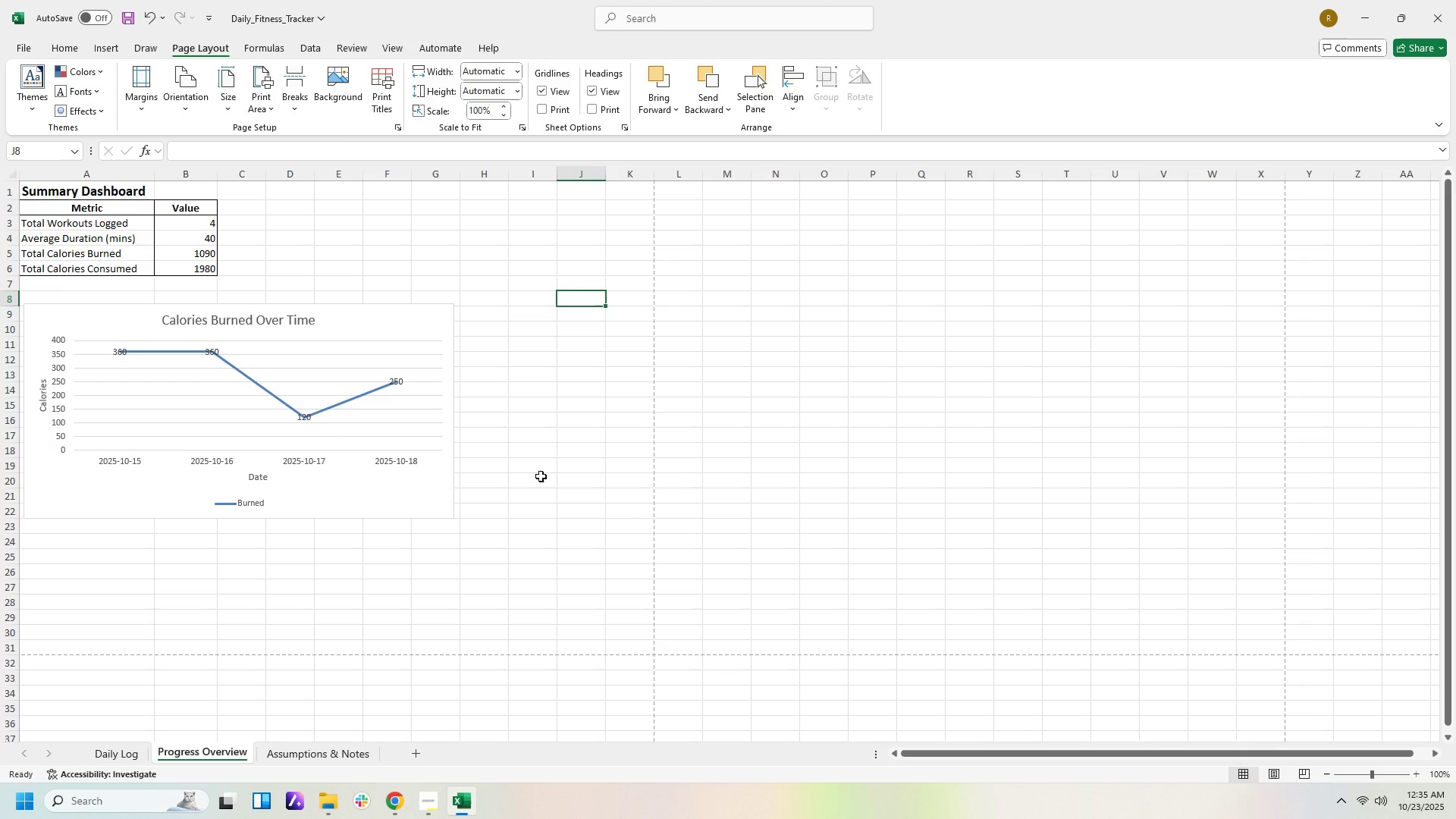 
wait(46.92)
 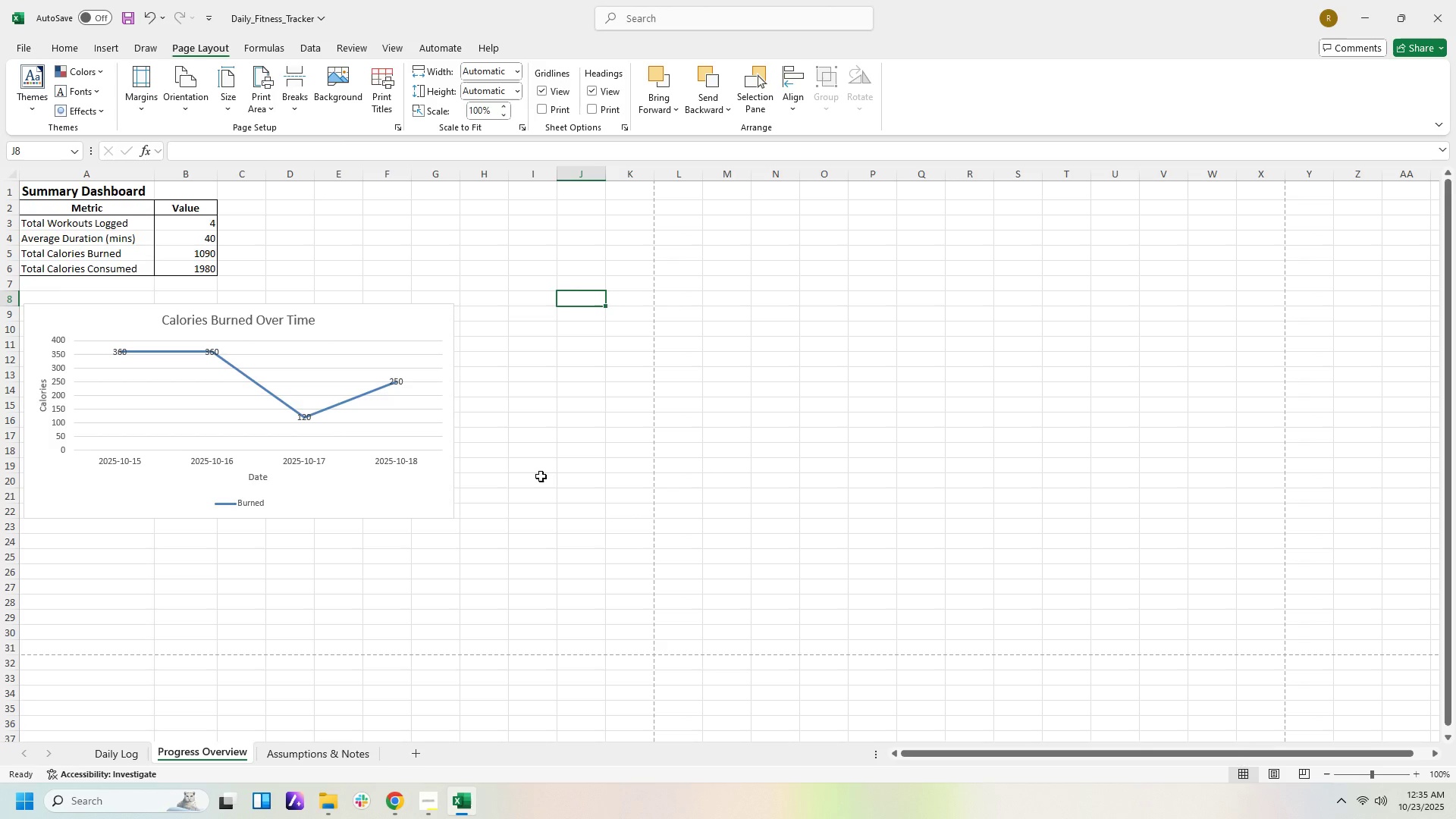 
left_click([312, 751])
 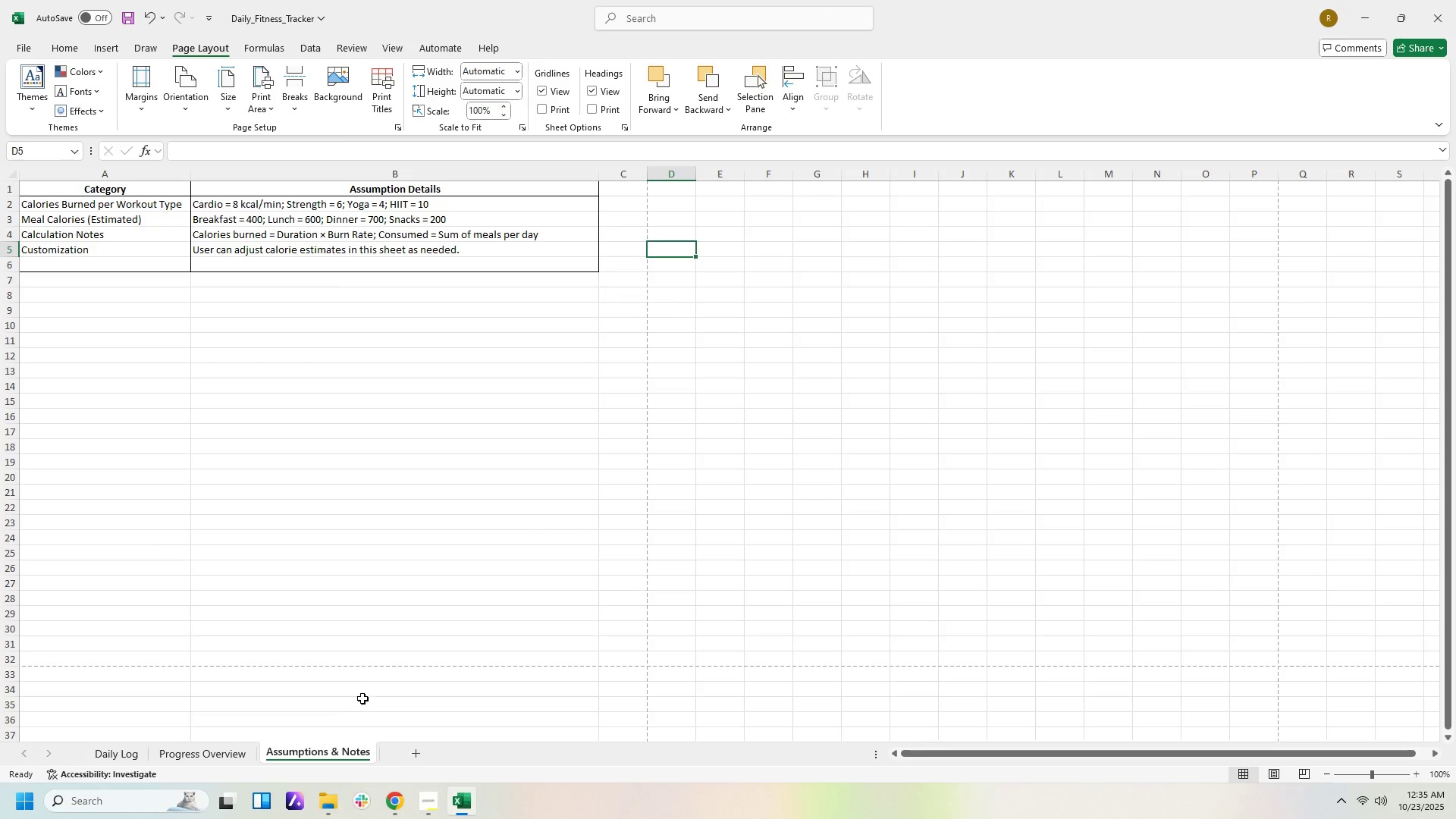 
scroll: coordinate [367, 695], scroll_direction: down, amount: 2.0
 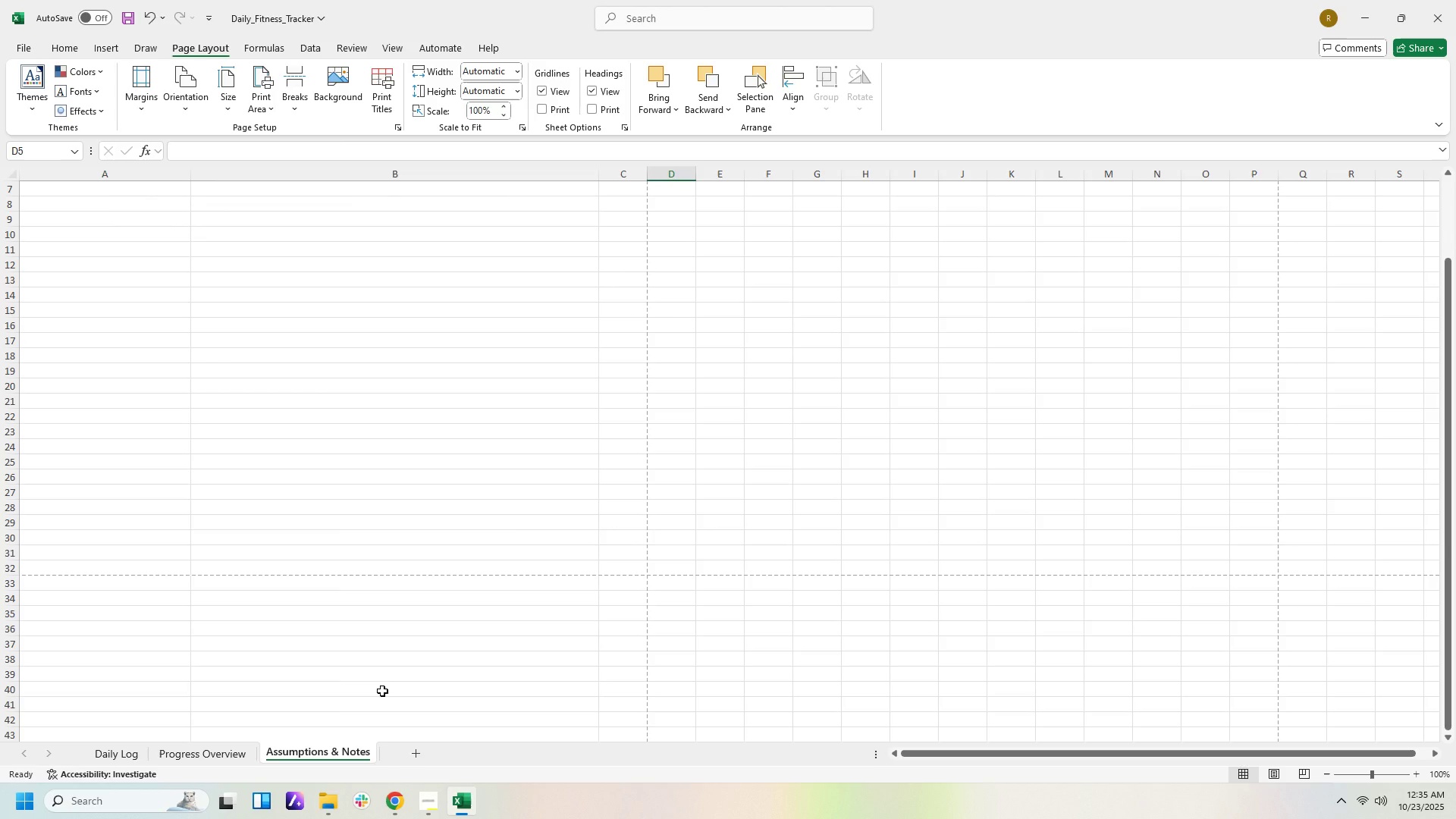 
wait(18.05)
 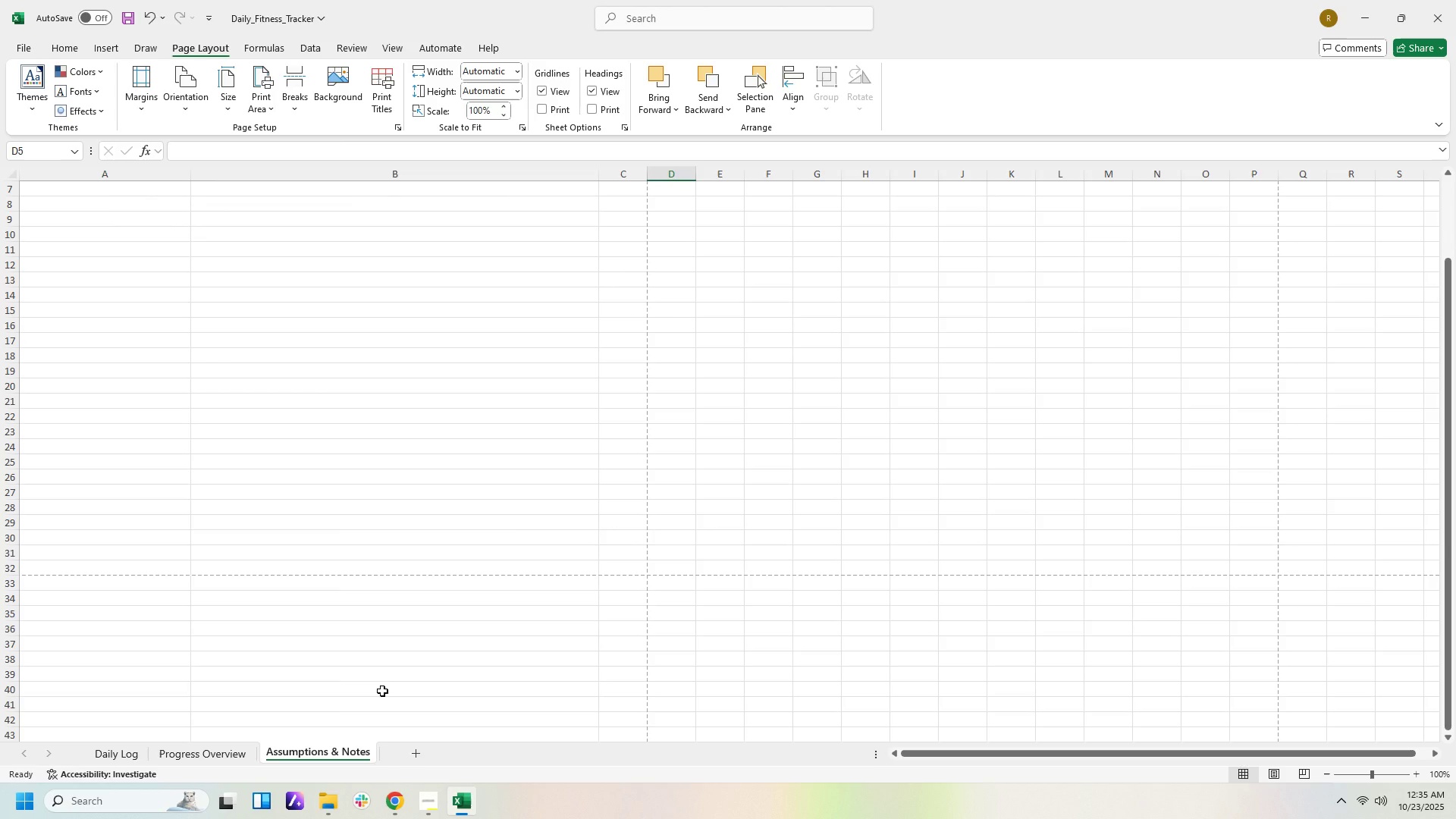 
left_click([91, 755])
 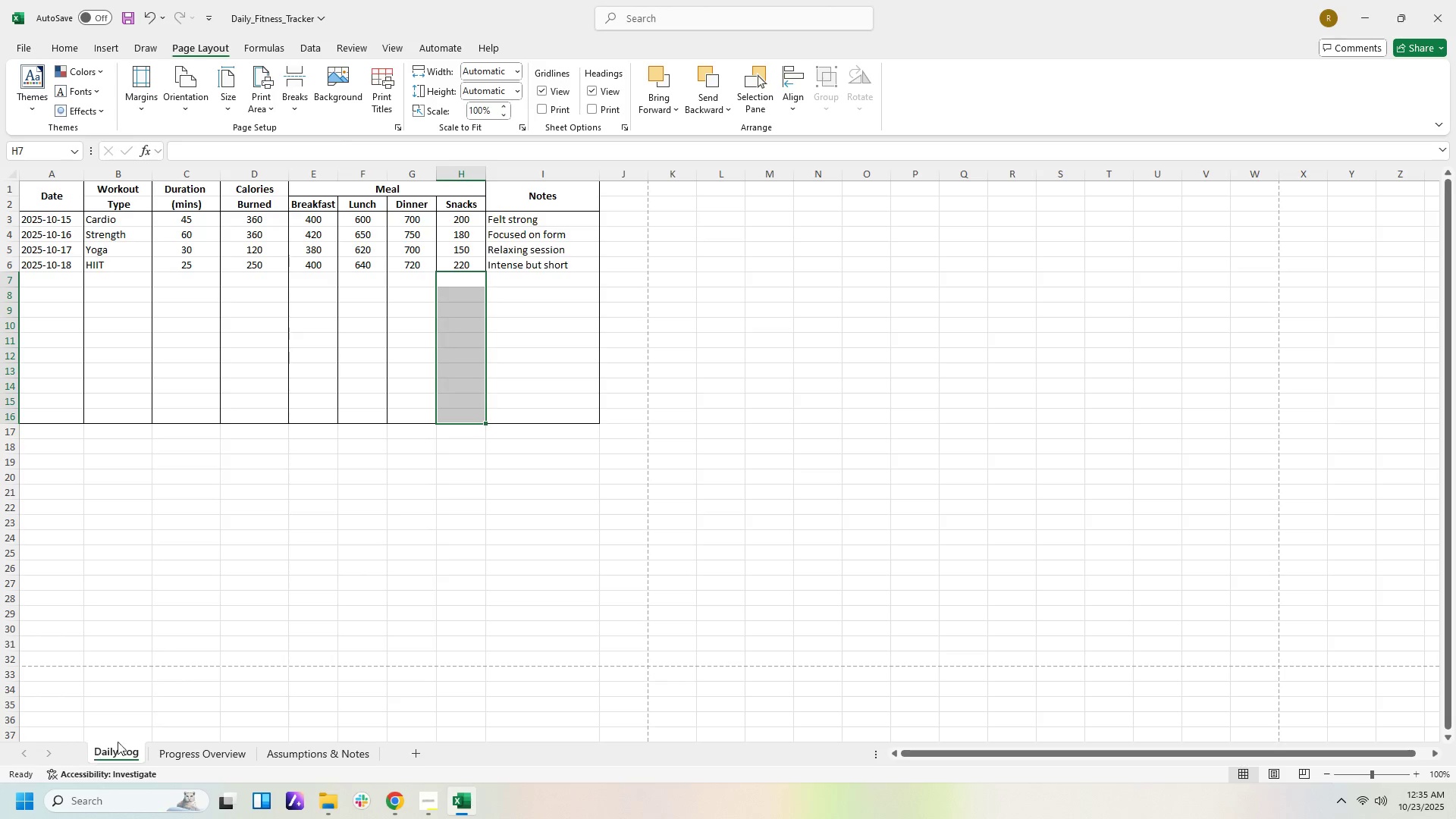 
scroll: coordinate [188, 685], scroll_direction: up, amount: 4.0
 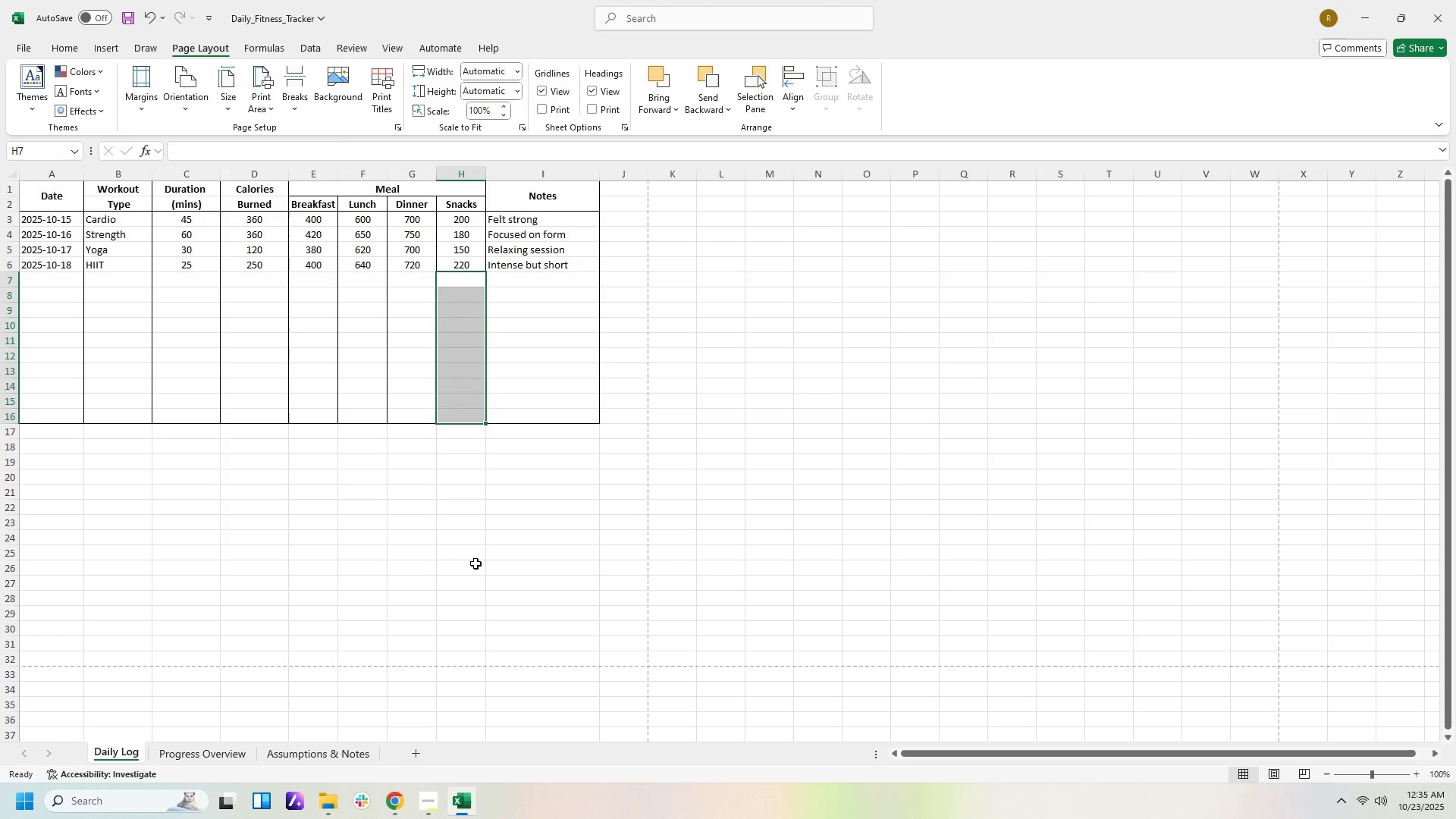 
left_click([475, 563])
 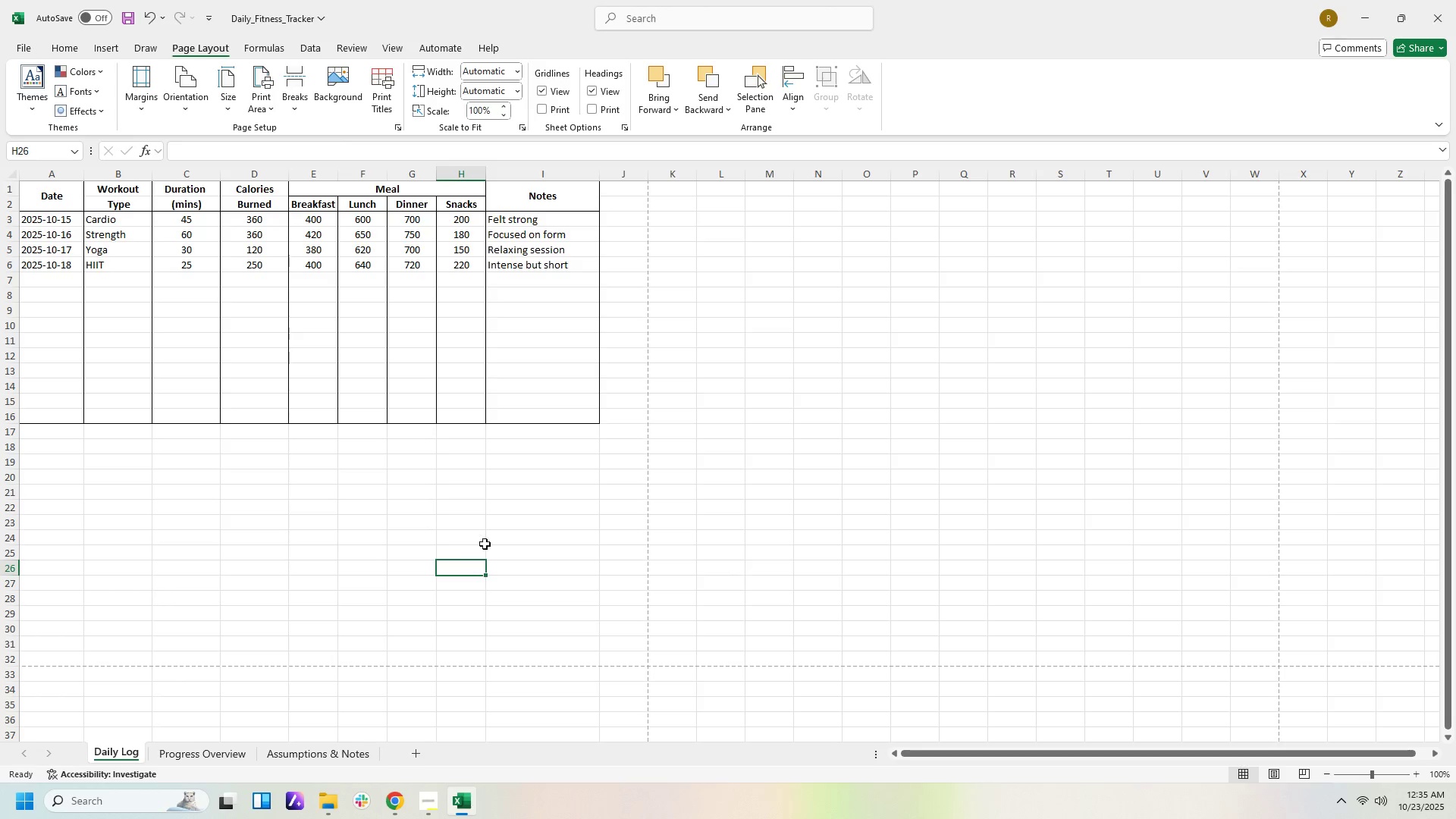 
scroll: coordinate [494, 494], scroll_direction: up, amount: 1.0
 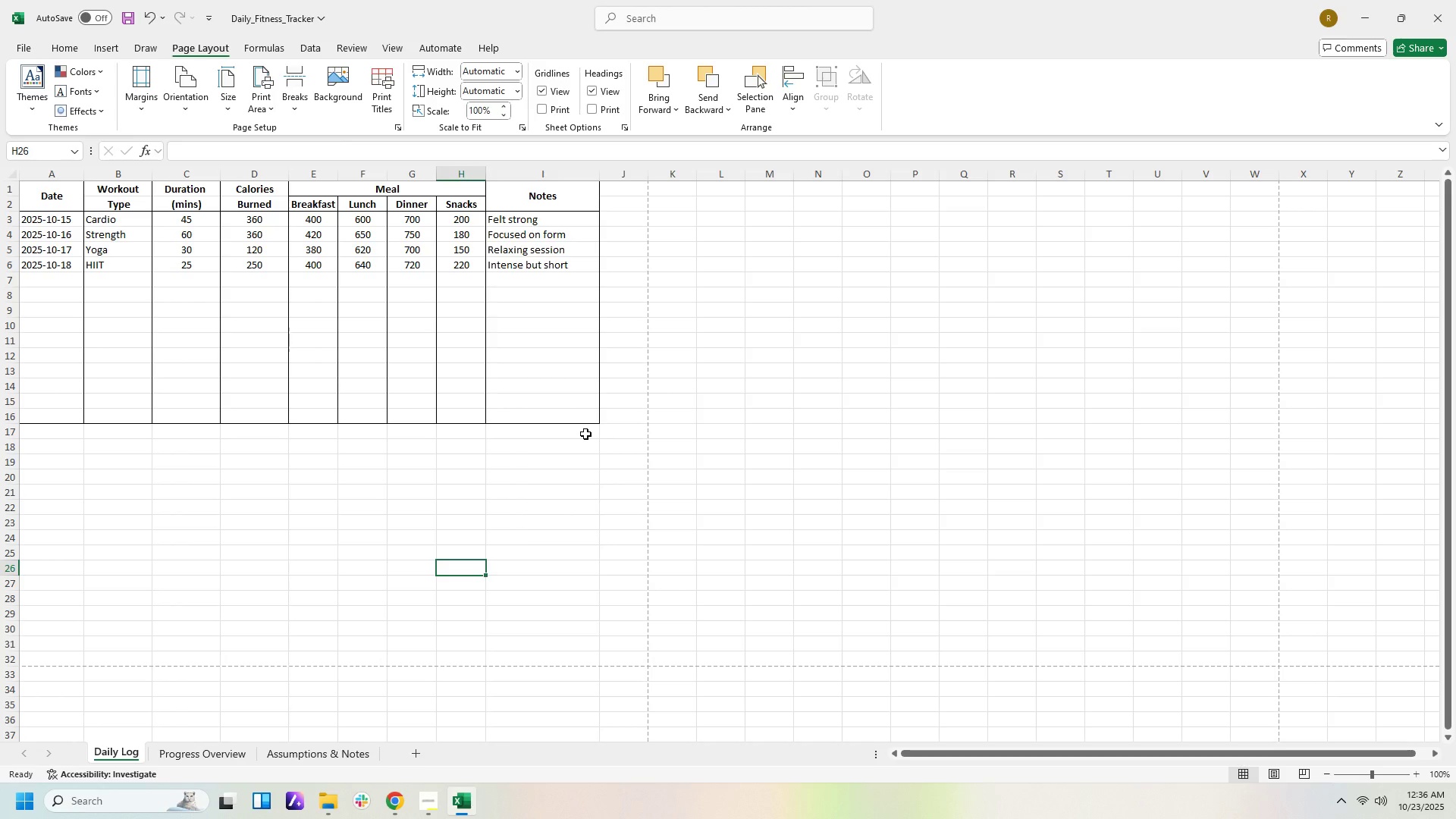 
wait(60.95)
 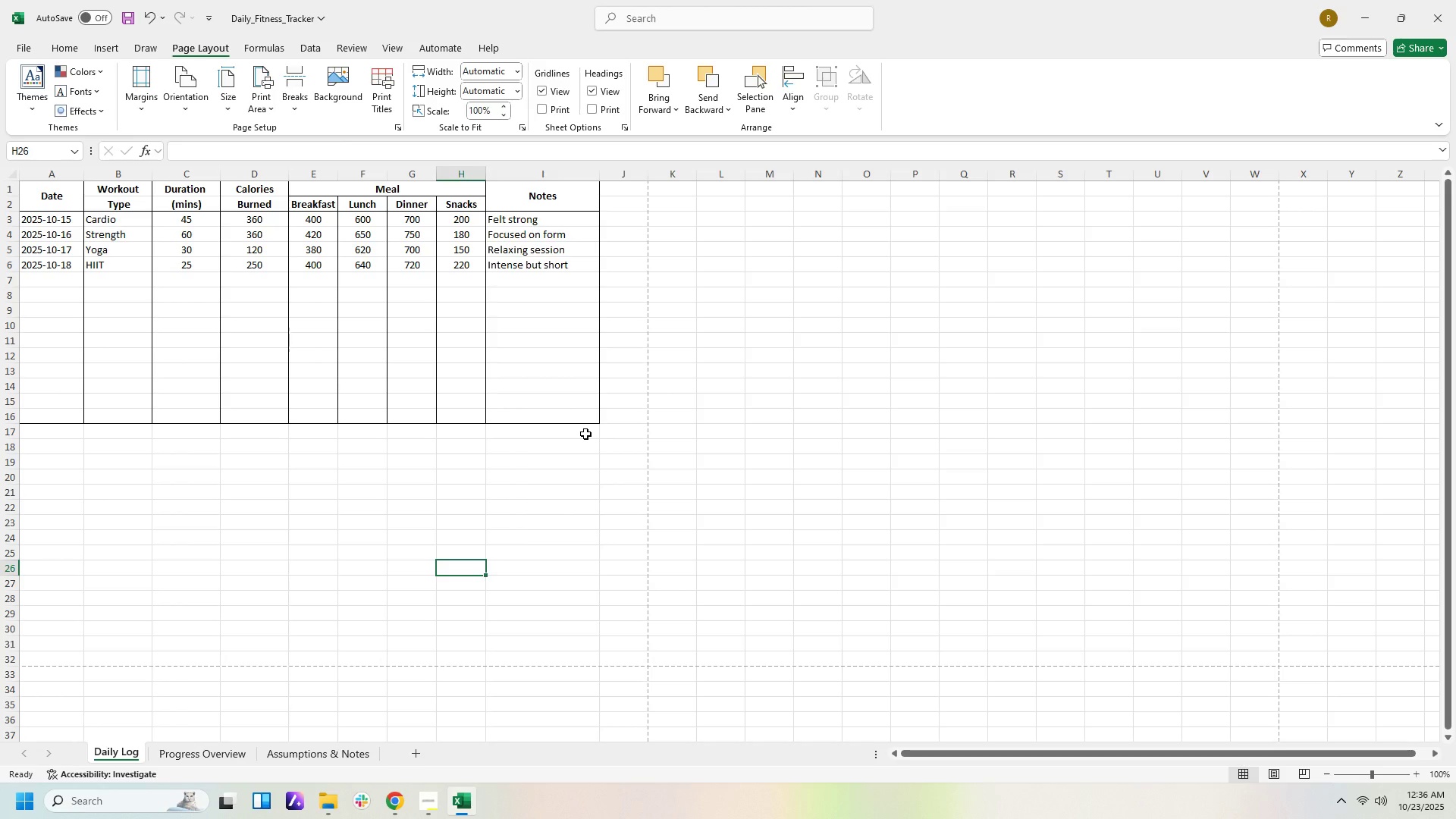 
left_click([435, 805])